 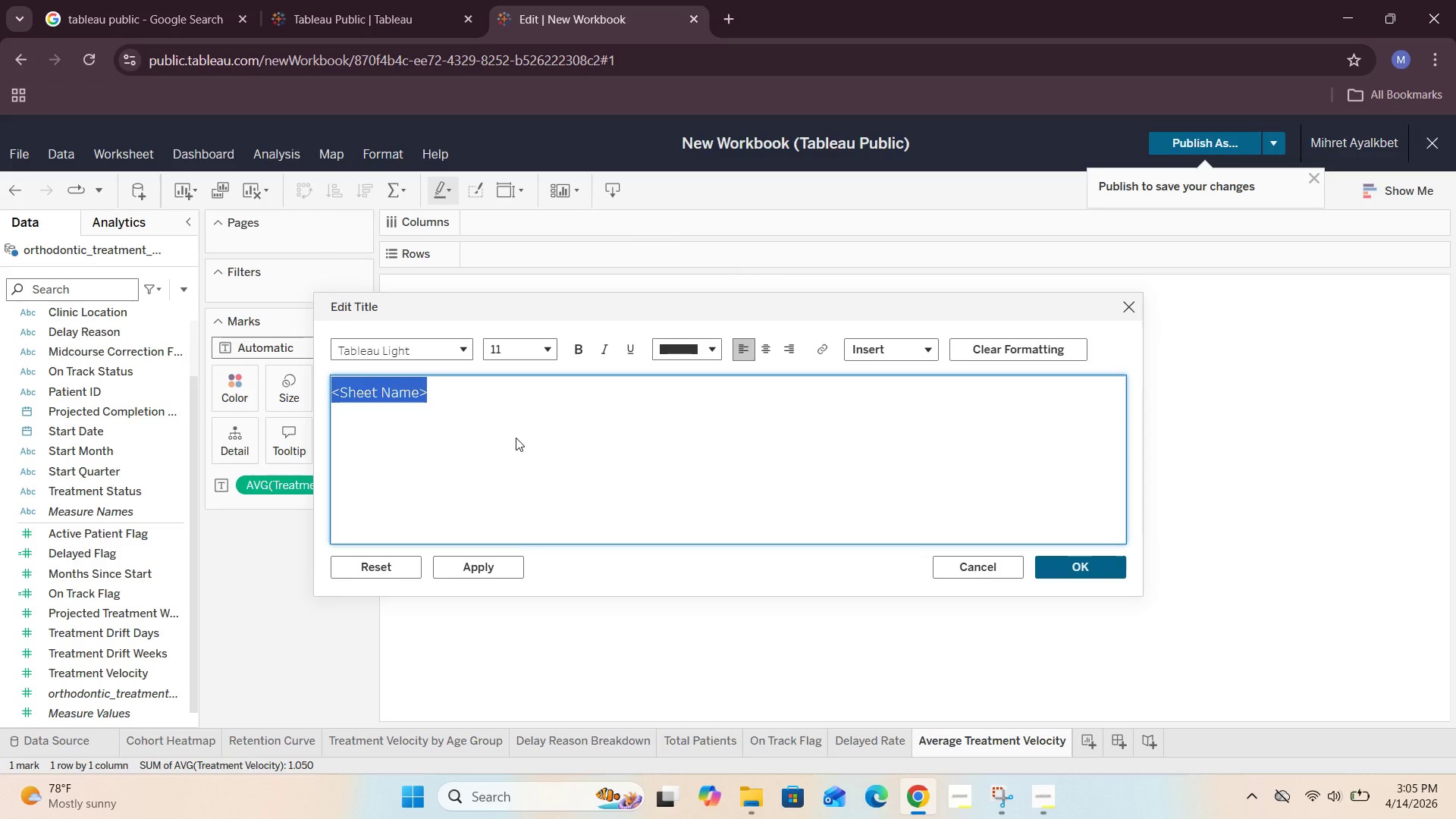 
left_click([1078, 567])
 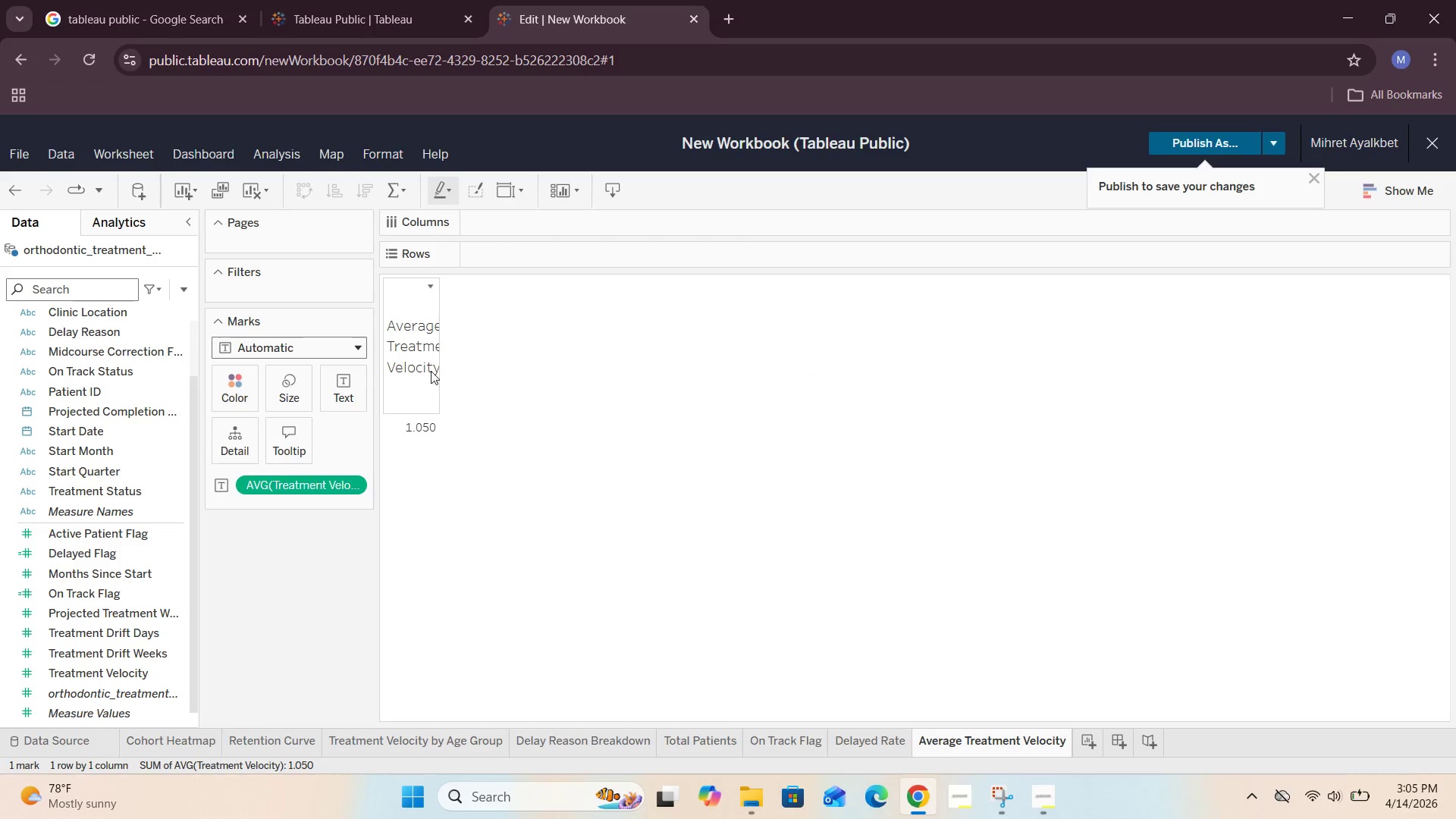 
mouse_move([405, 428])
 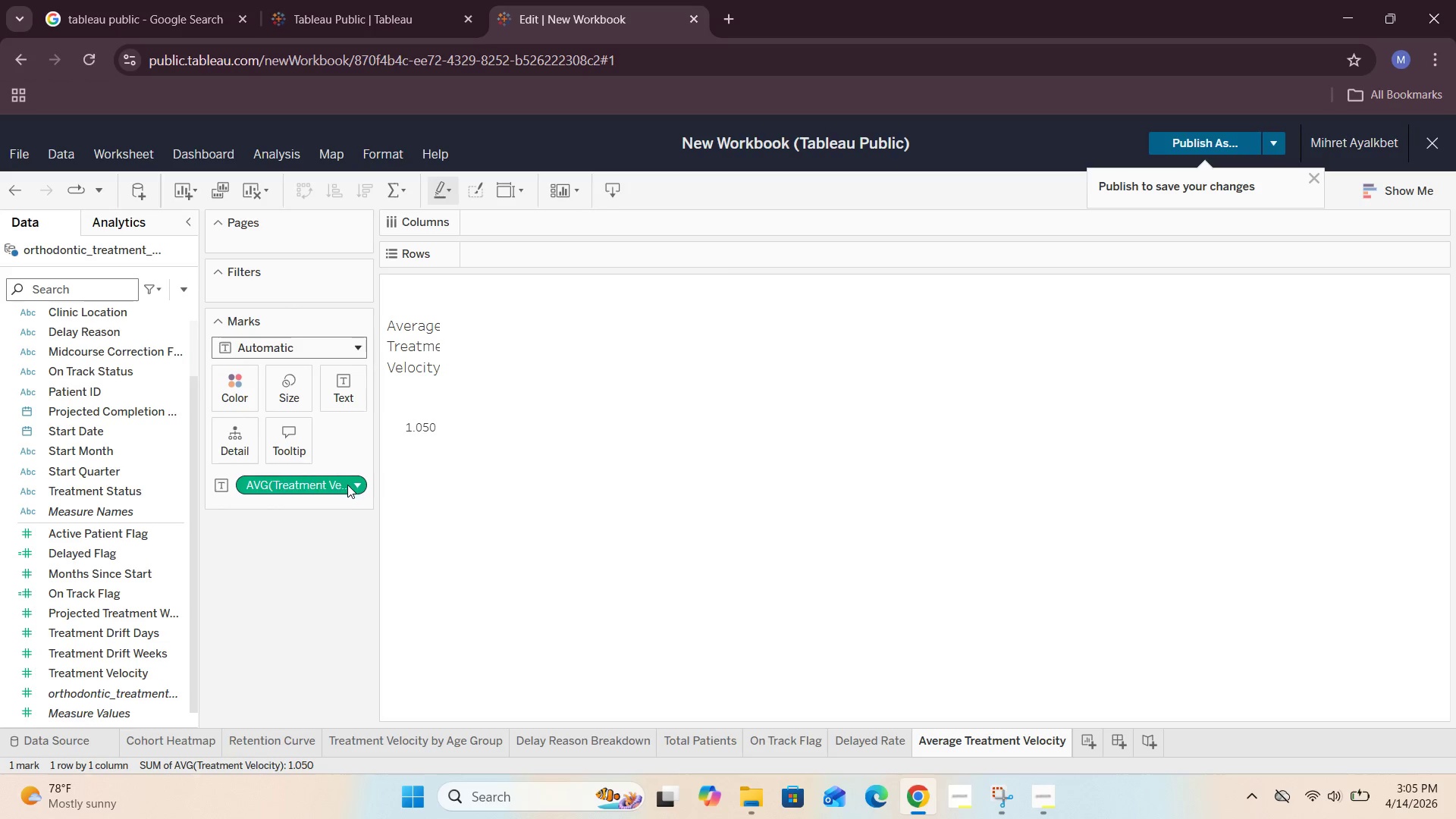 
left_click([356, 488])
 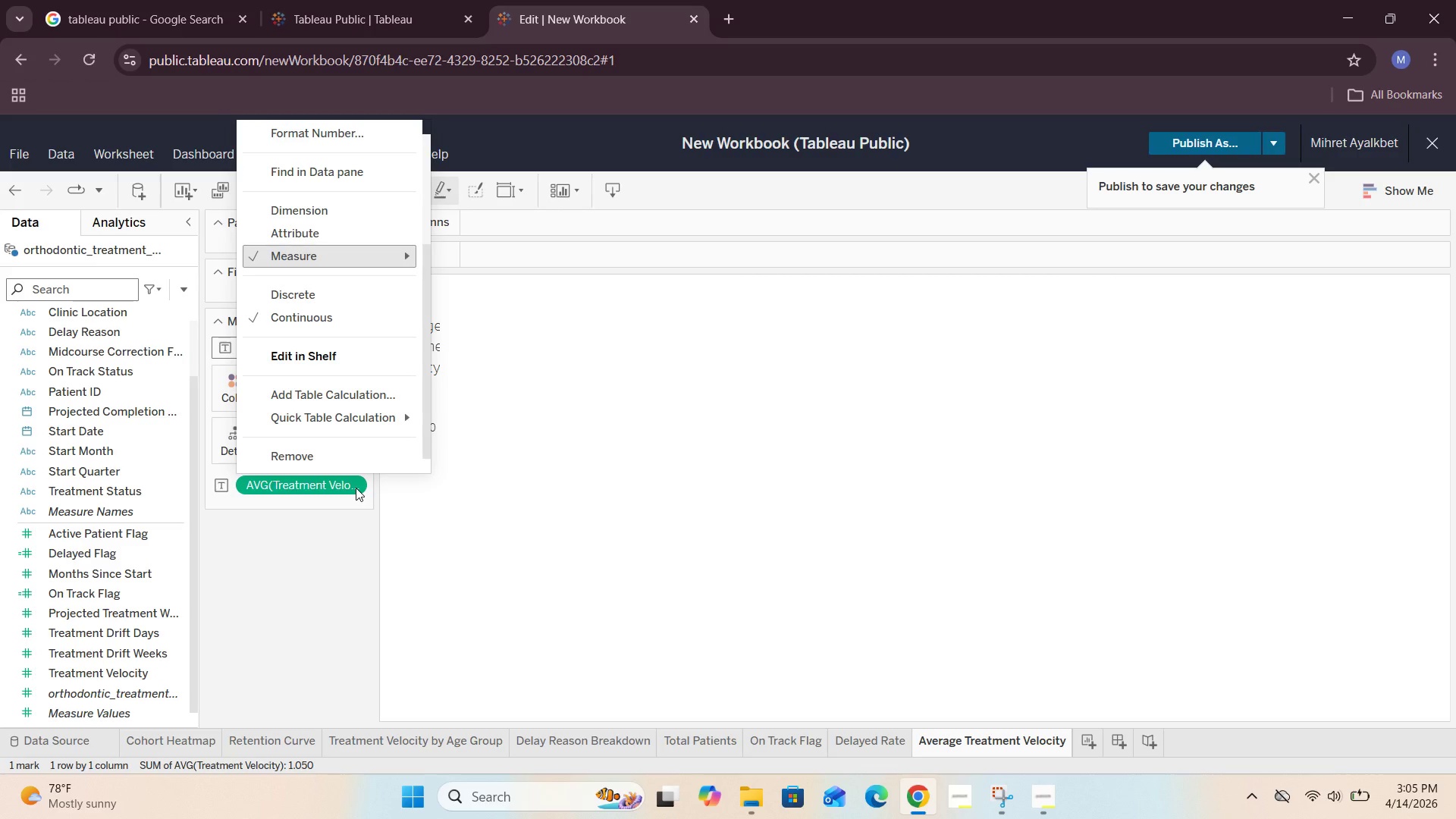 
left_click([342, 591])
 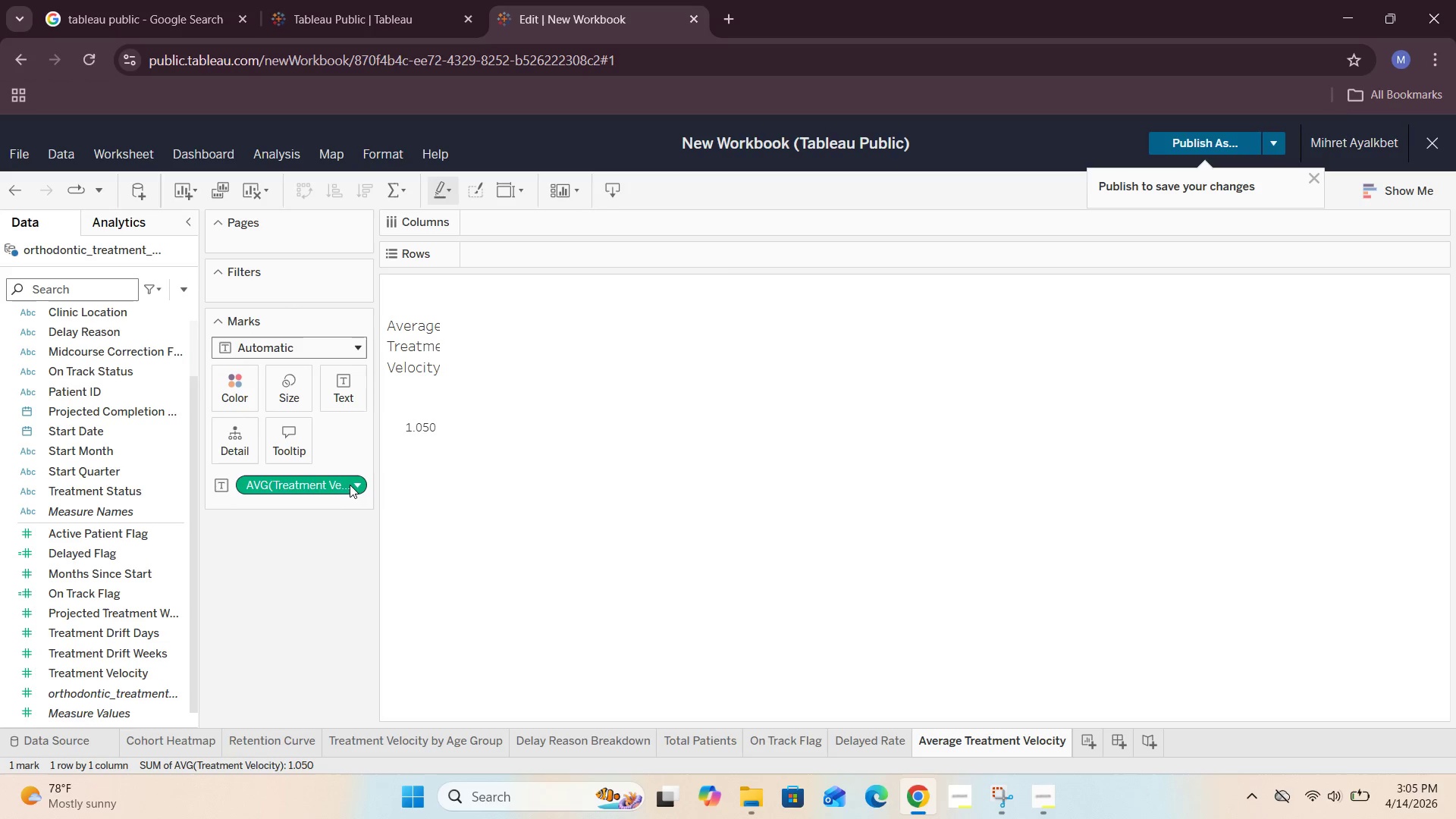 
left_click([356, 485])
 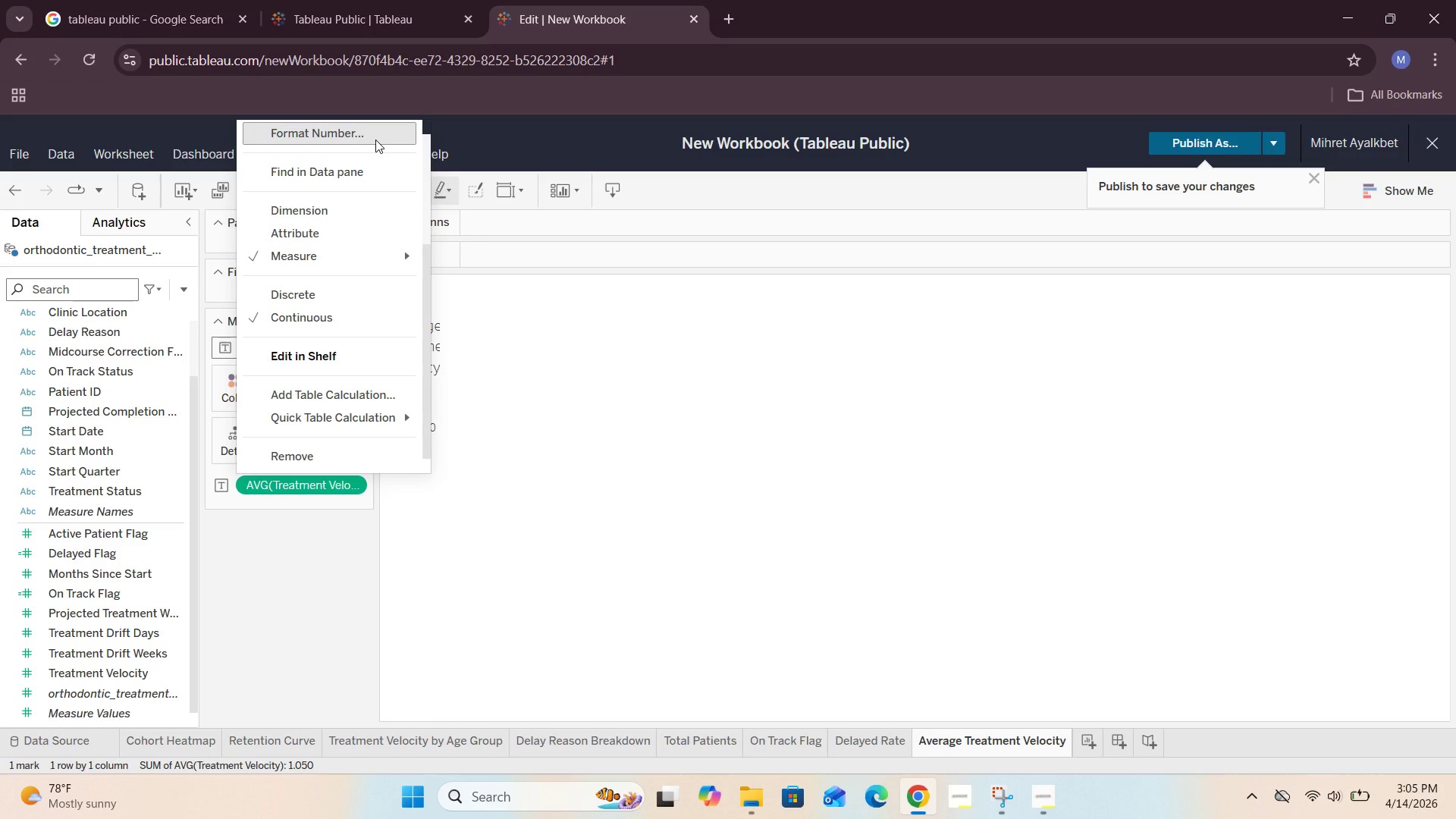 
left_click([375, 140])
 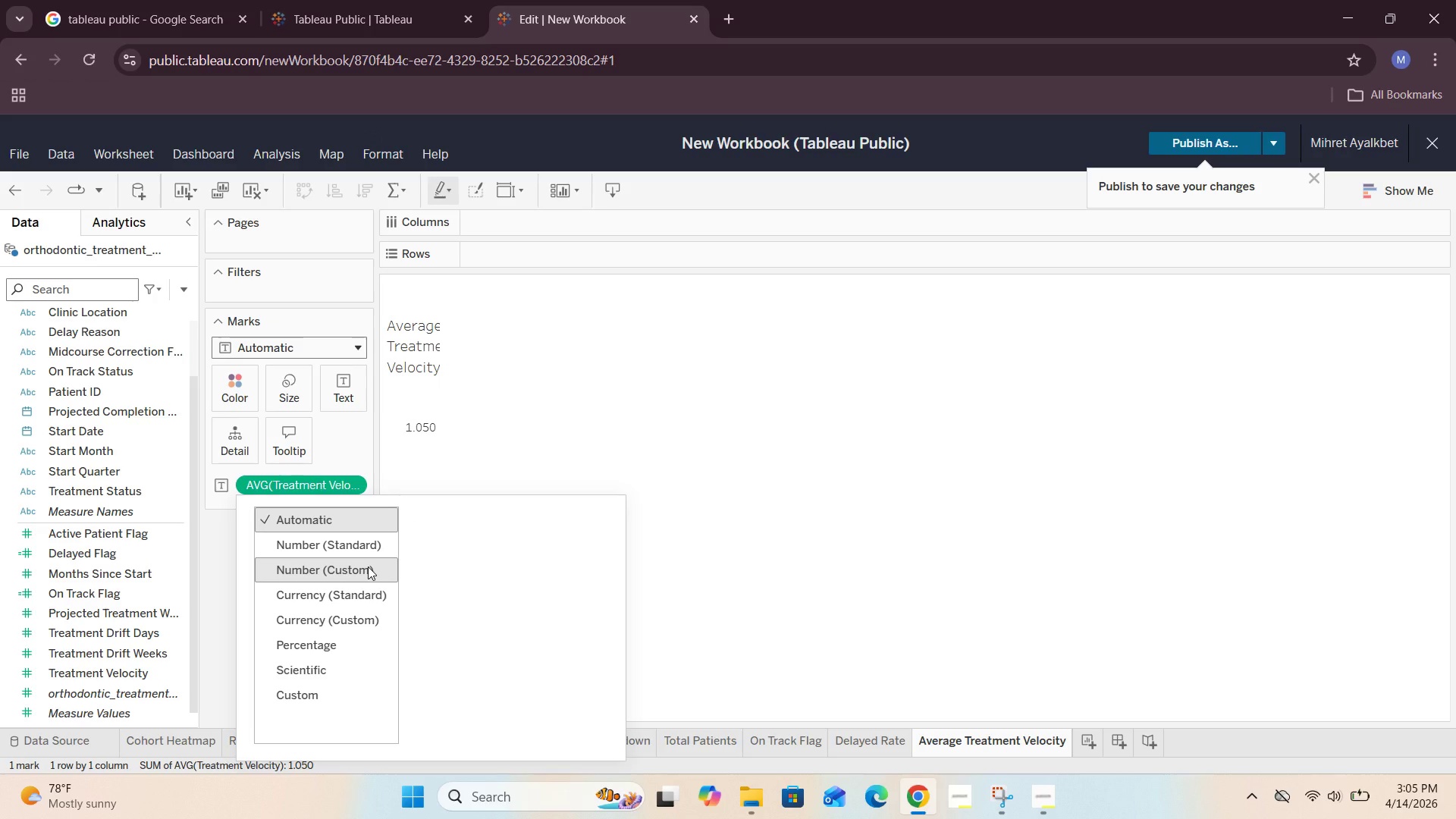 
wait(6.73)
 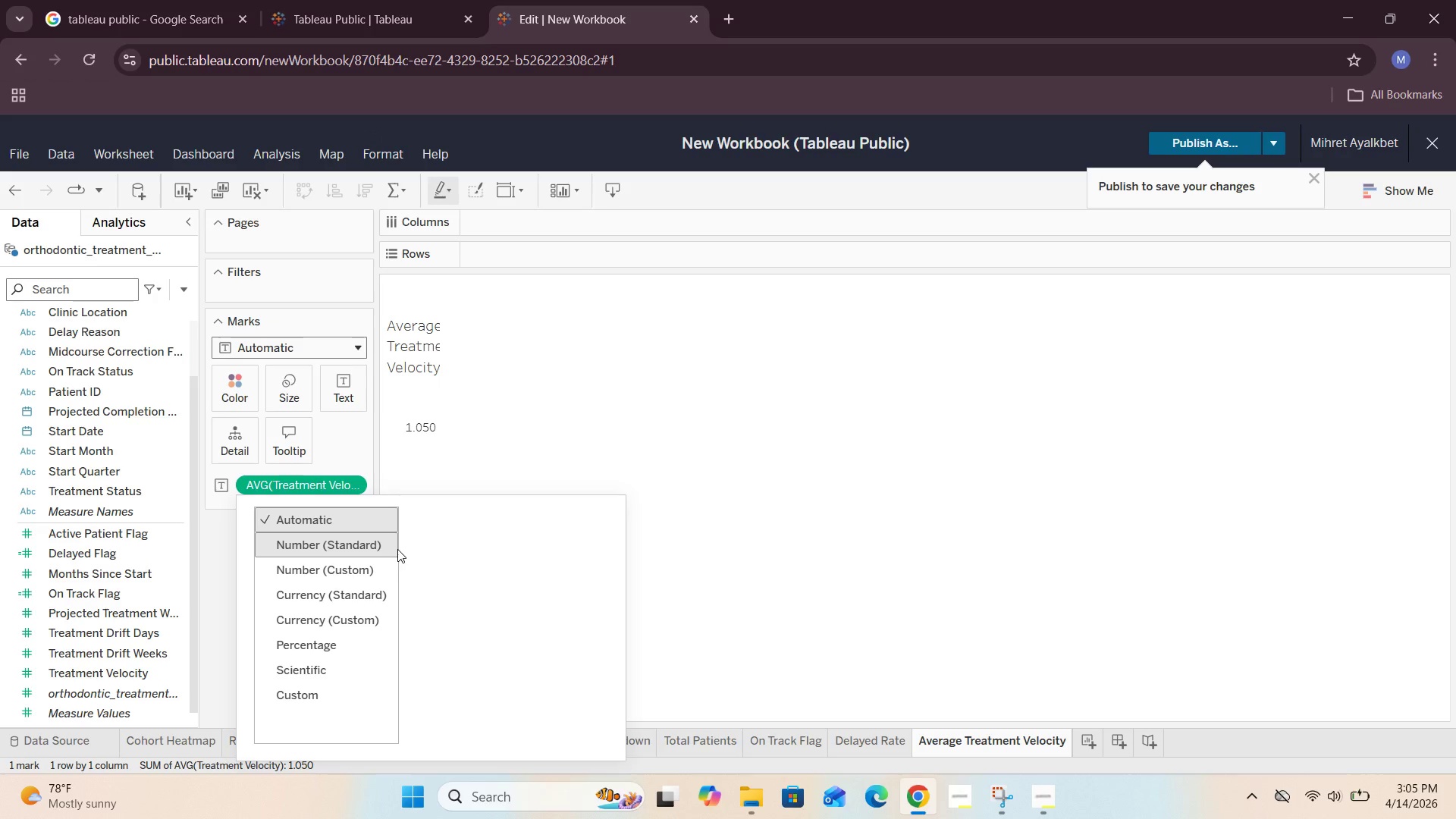 
left_click([368, 566])
 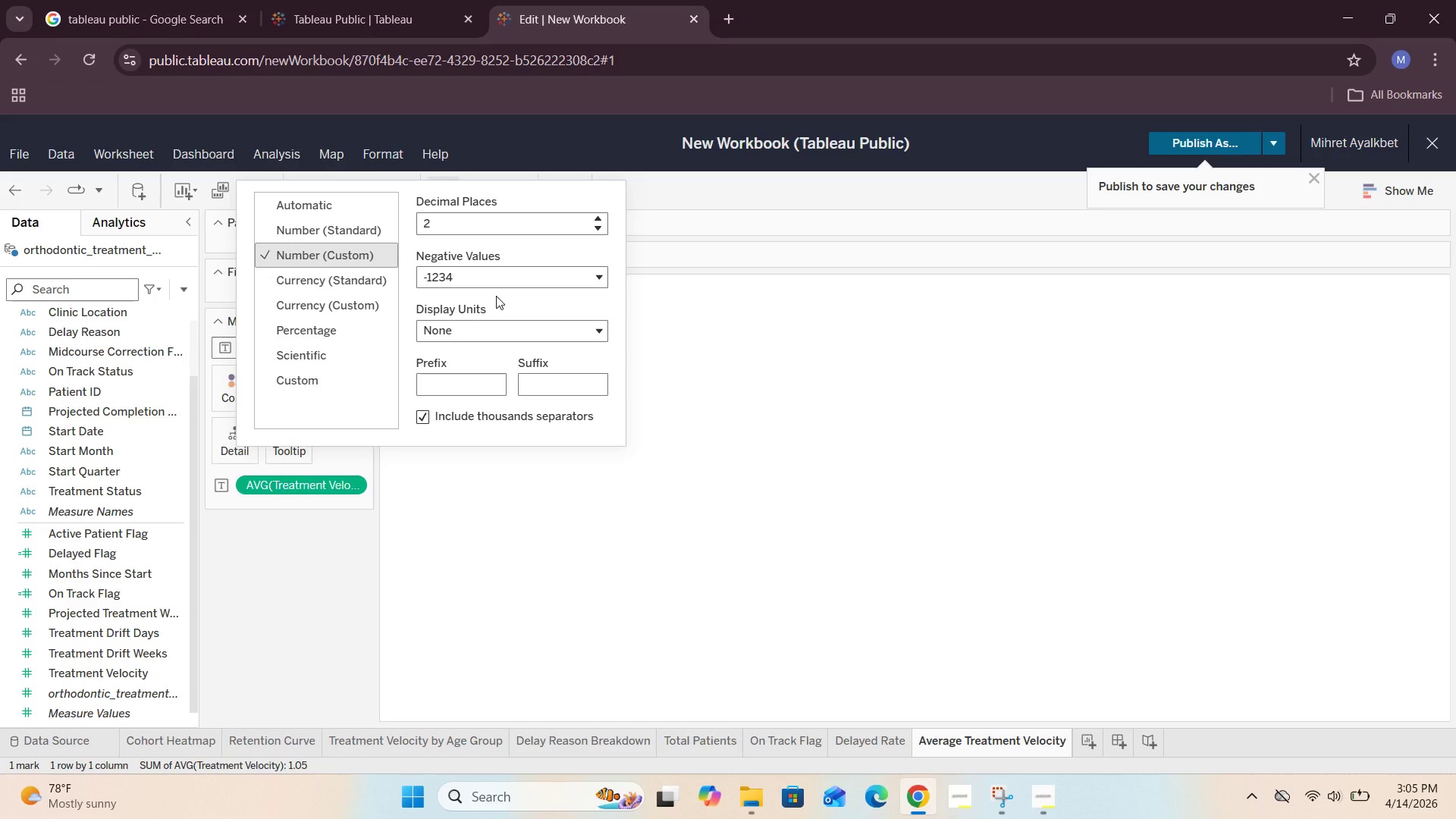 
wait(6.36)
 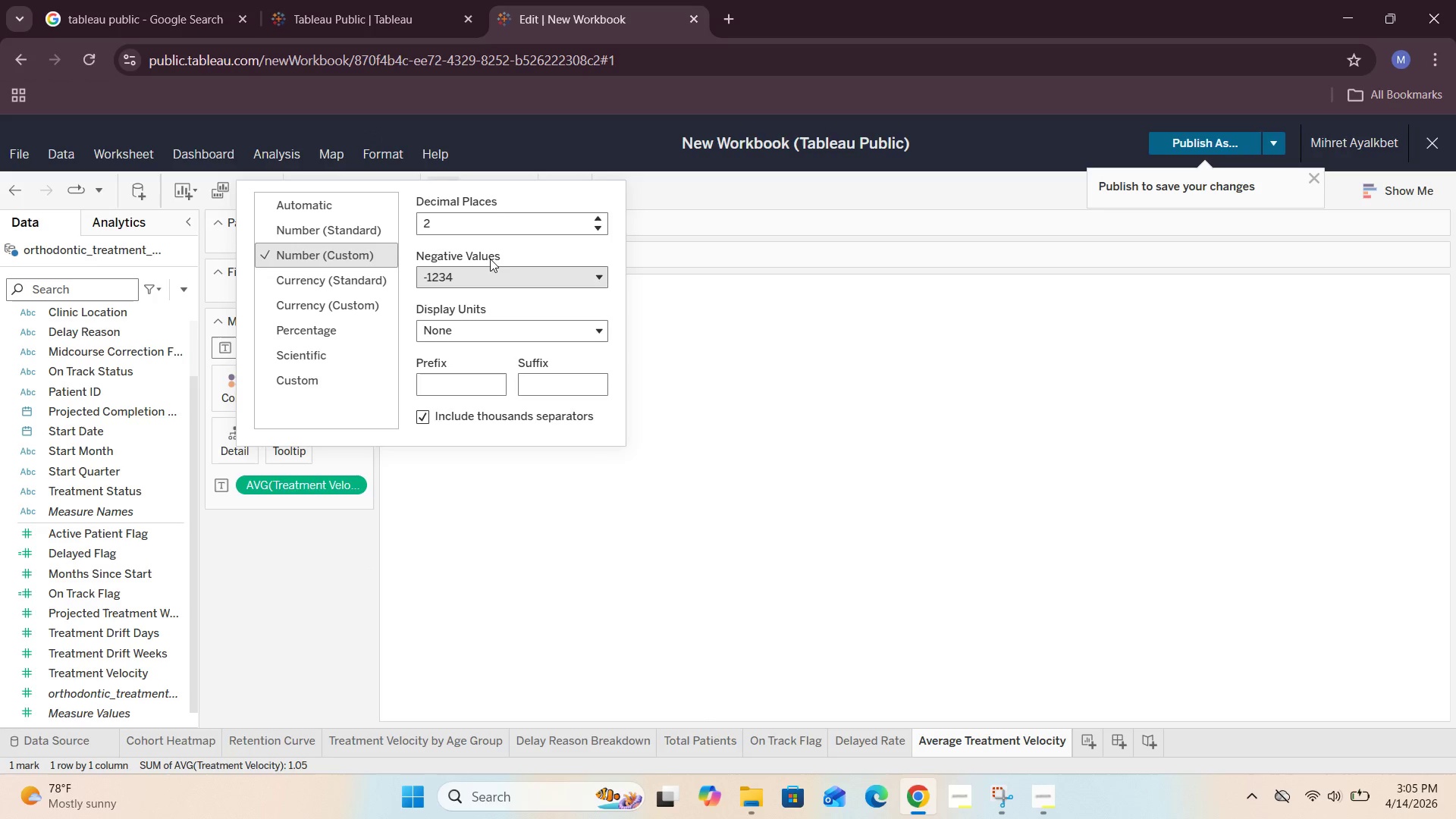 
left_click([529, 494])
 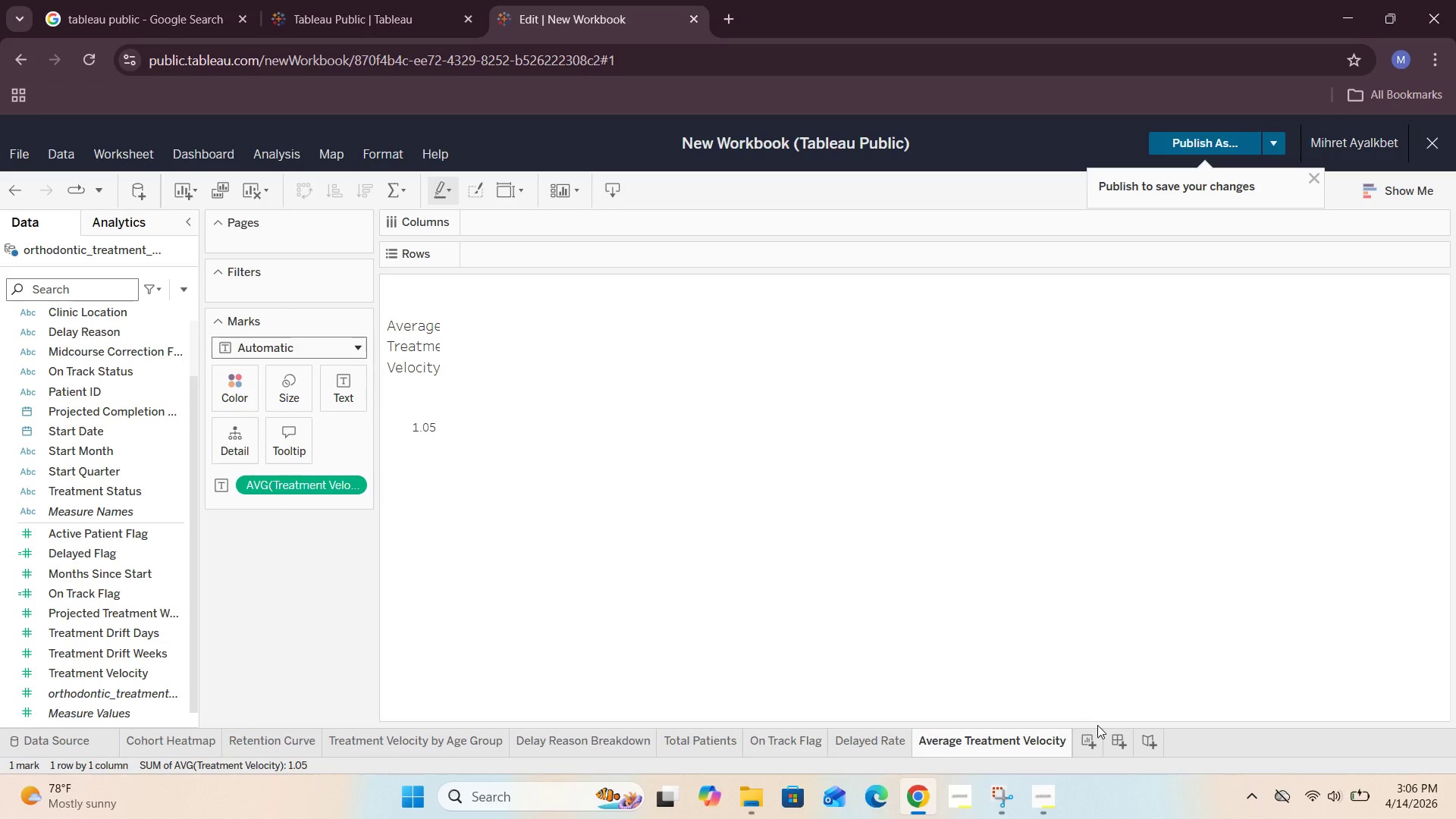 
wait(61.12)
 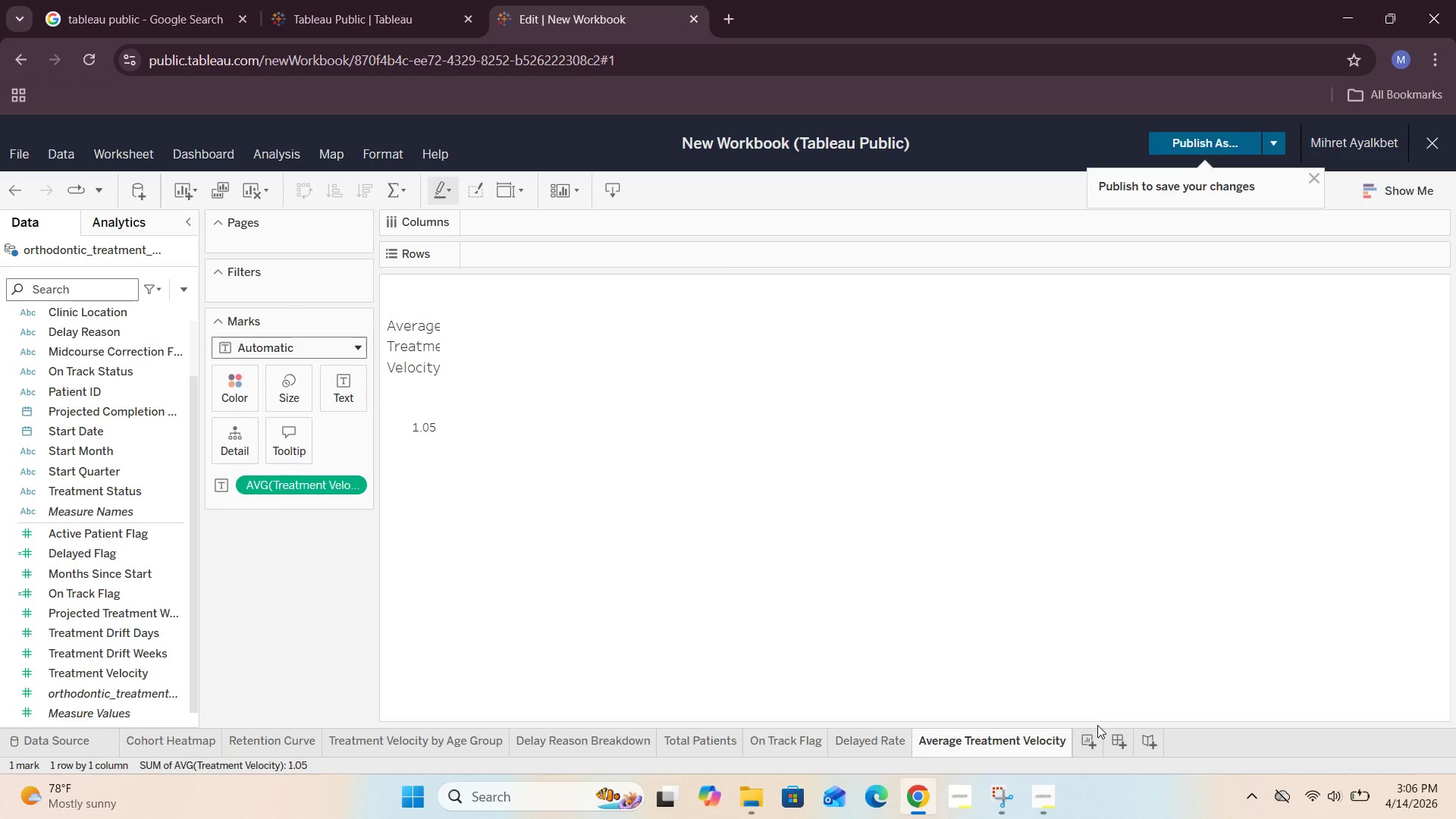 
left_click([1075, 682])